 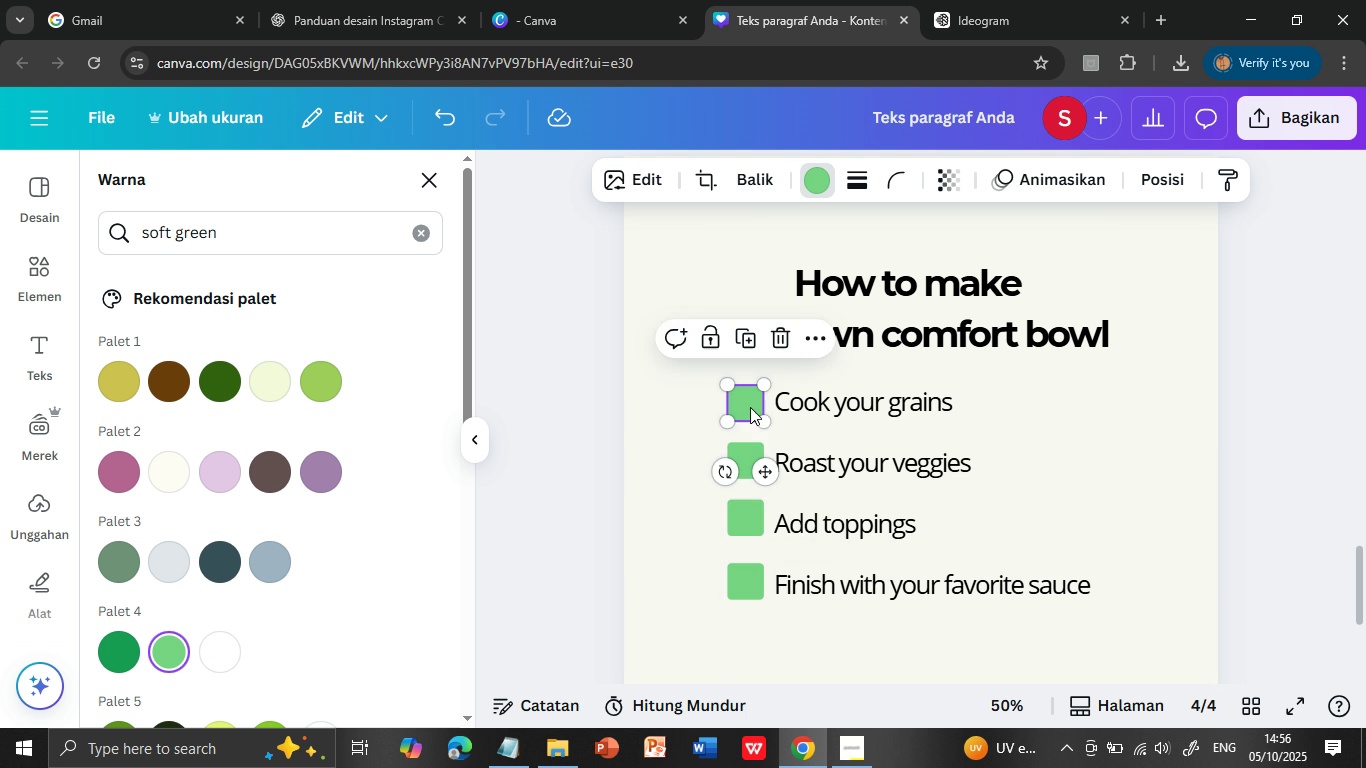 
double_click([749, 403])
 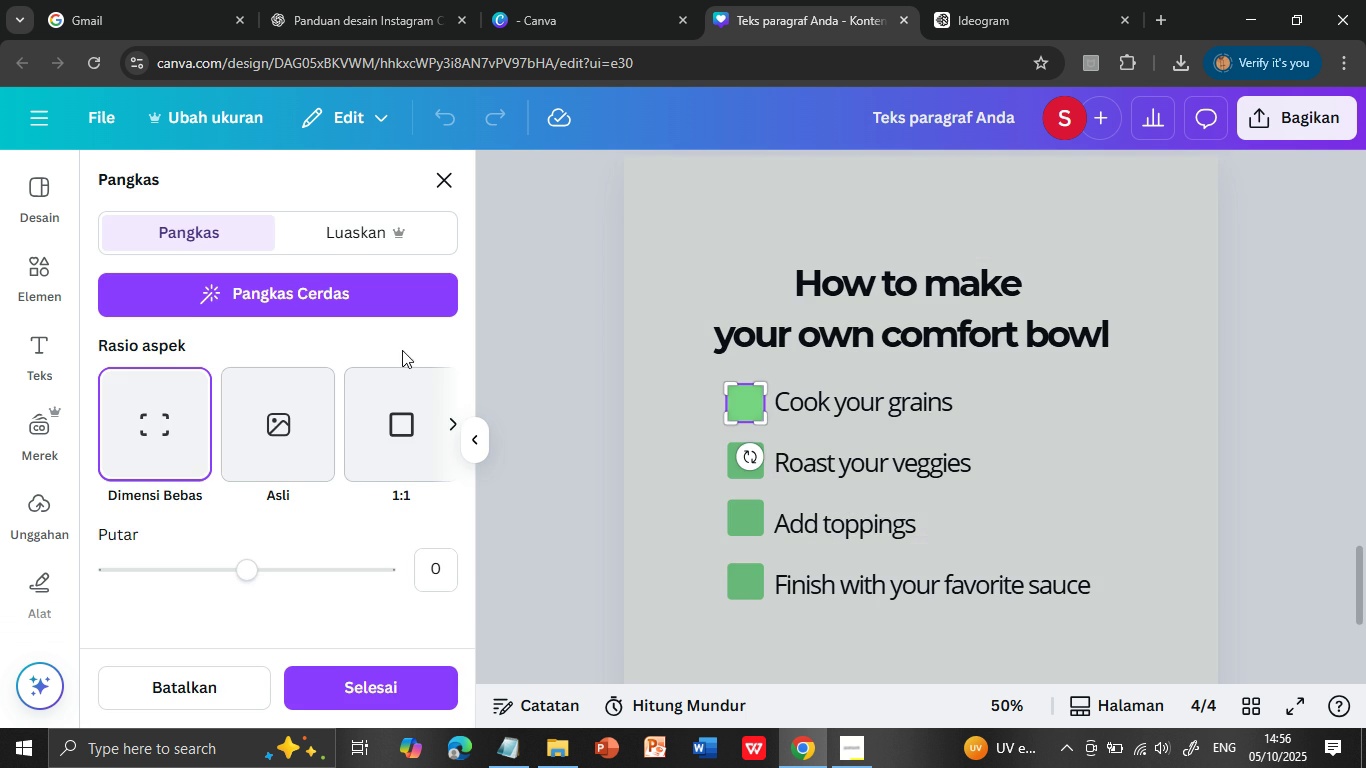 
left_click([556, 355])
 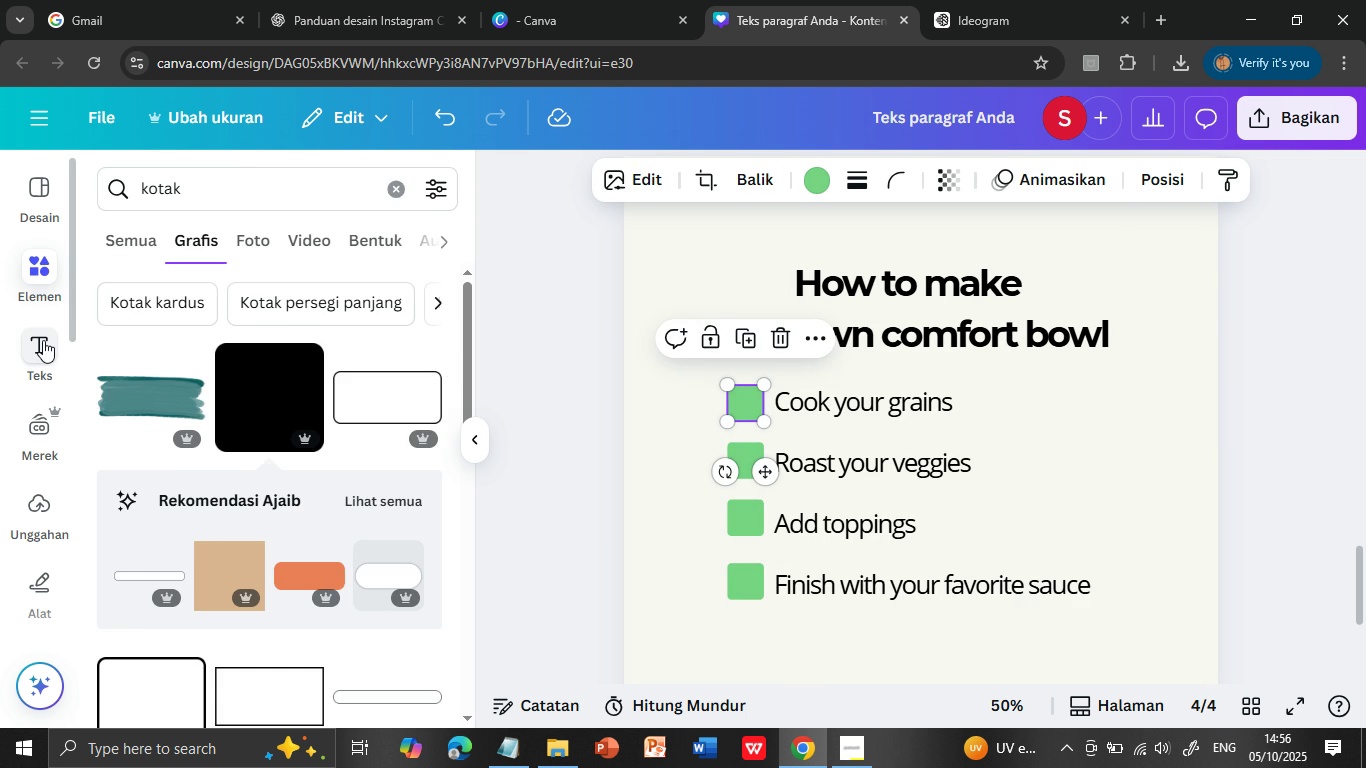 
left_click([42, 342])
 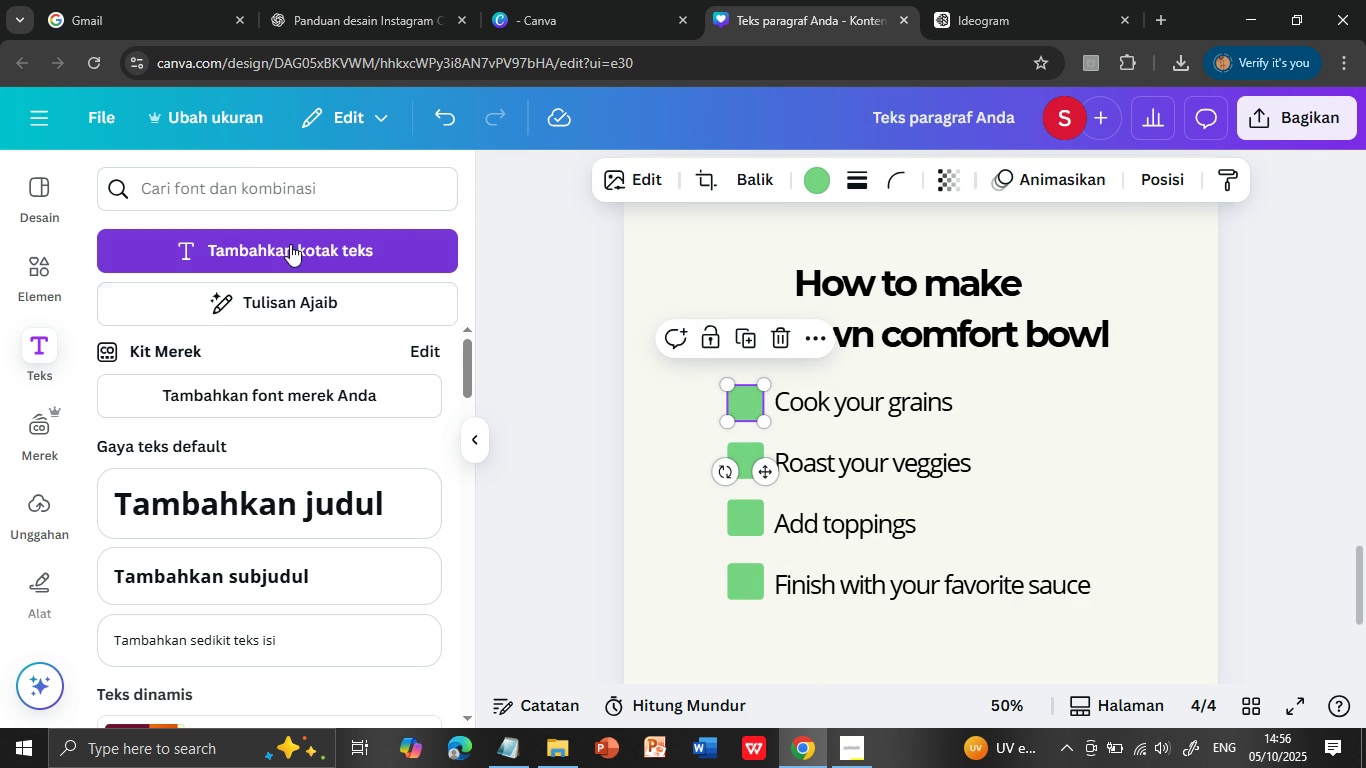 
left_click([290, 244])